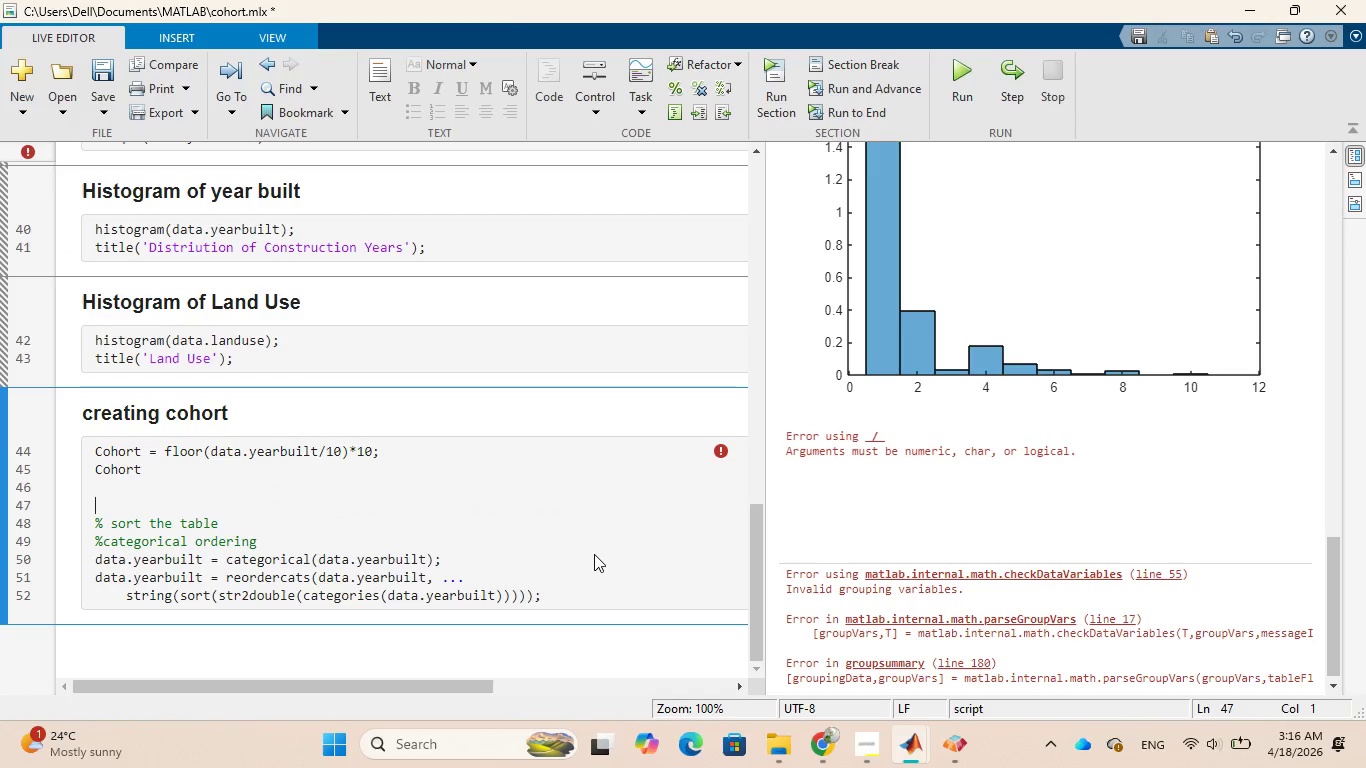 
scroll: coordinate [594, 554], scroll_direction: down, amount: 1.0
 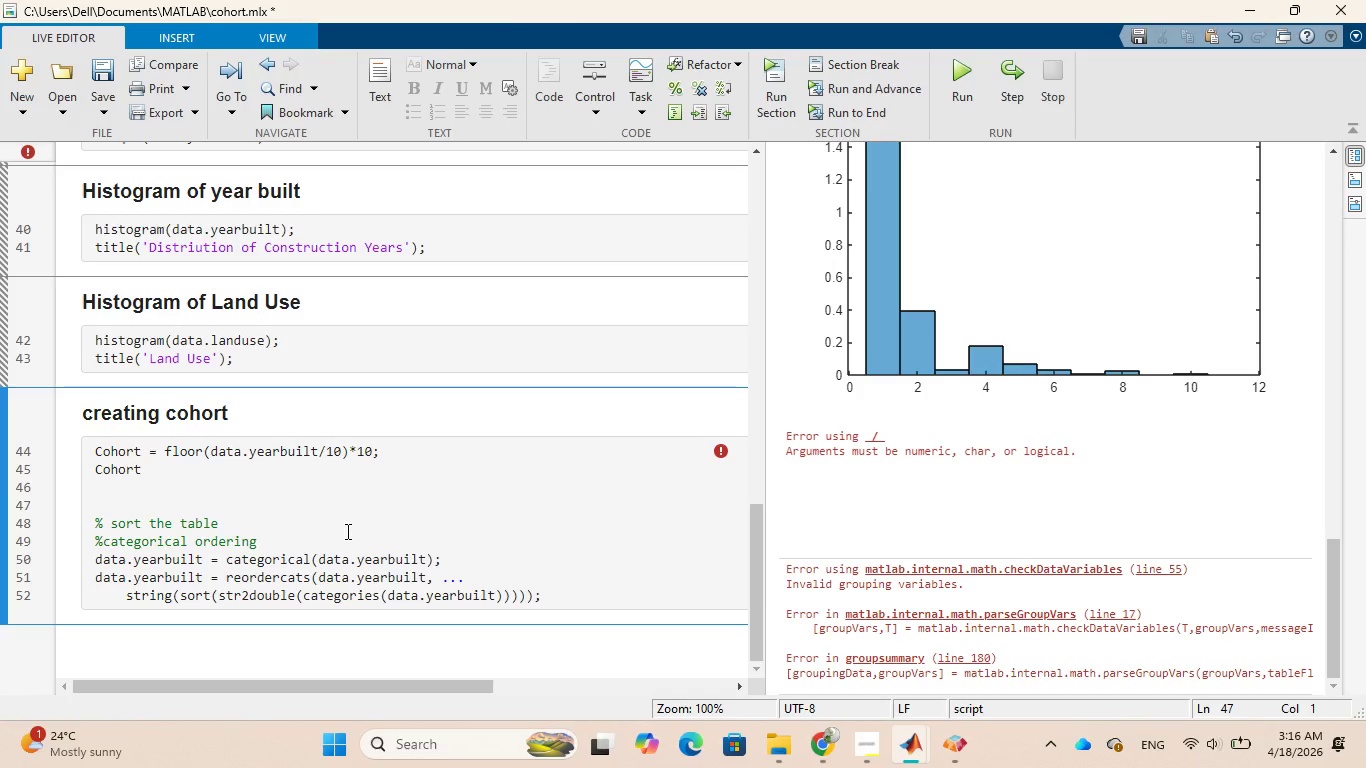 
wait(5.77)
 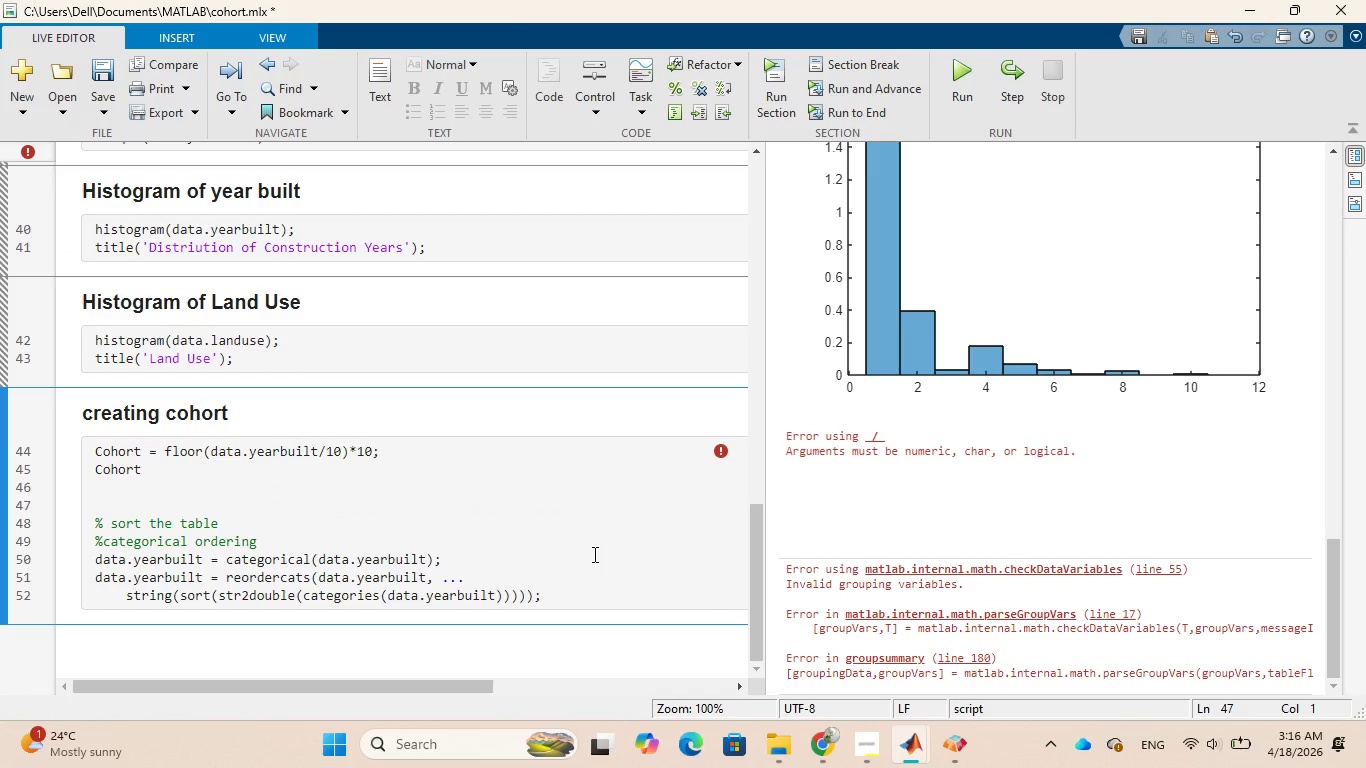 
left_click([439, 508])
 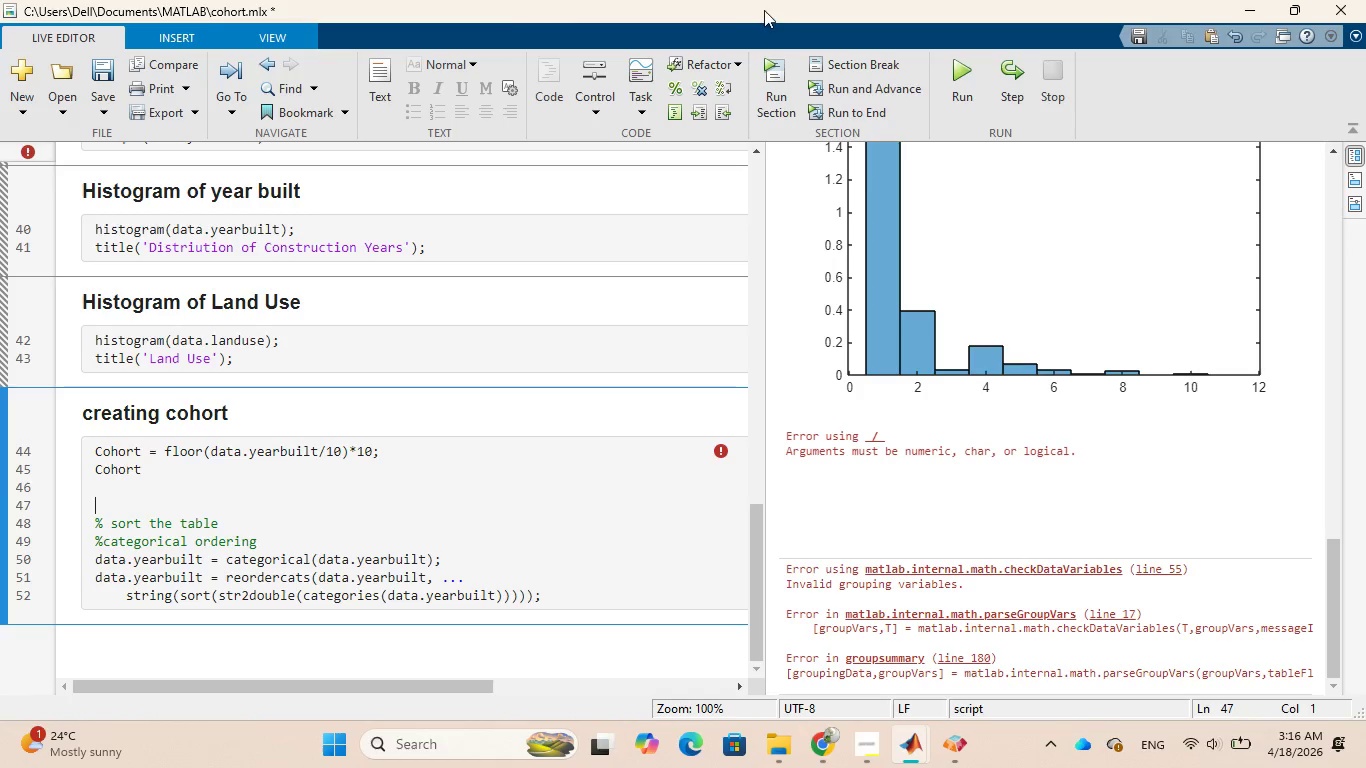 
left_click([759, 74])
 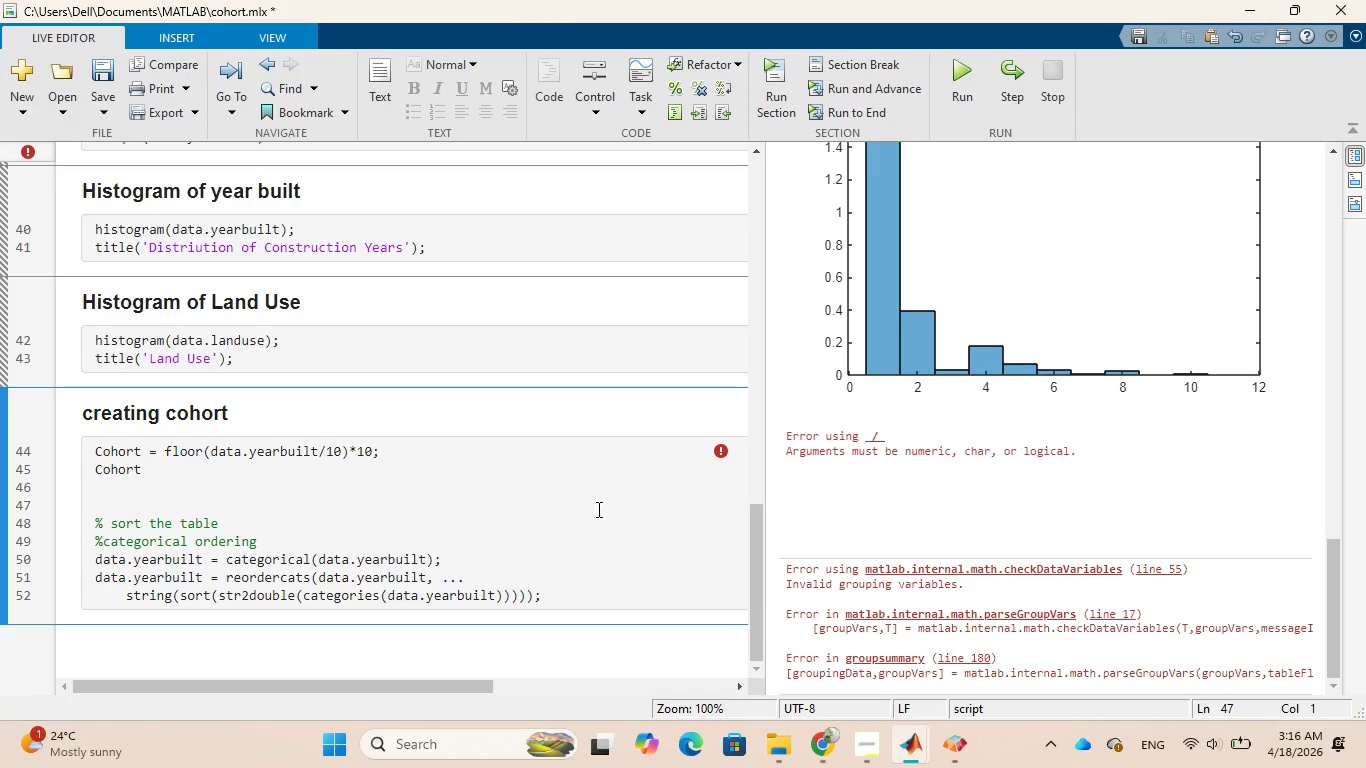 
scroll: coordinate [590, 519], scroll_direction: down, amount: 2.0
 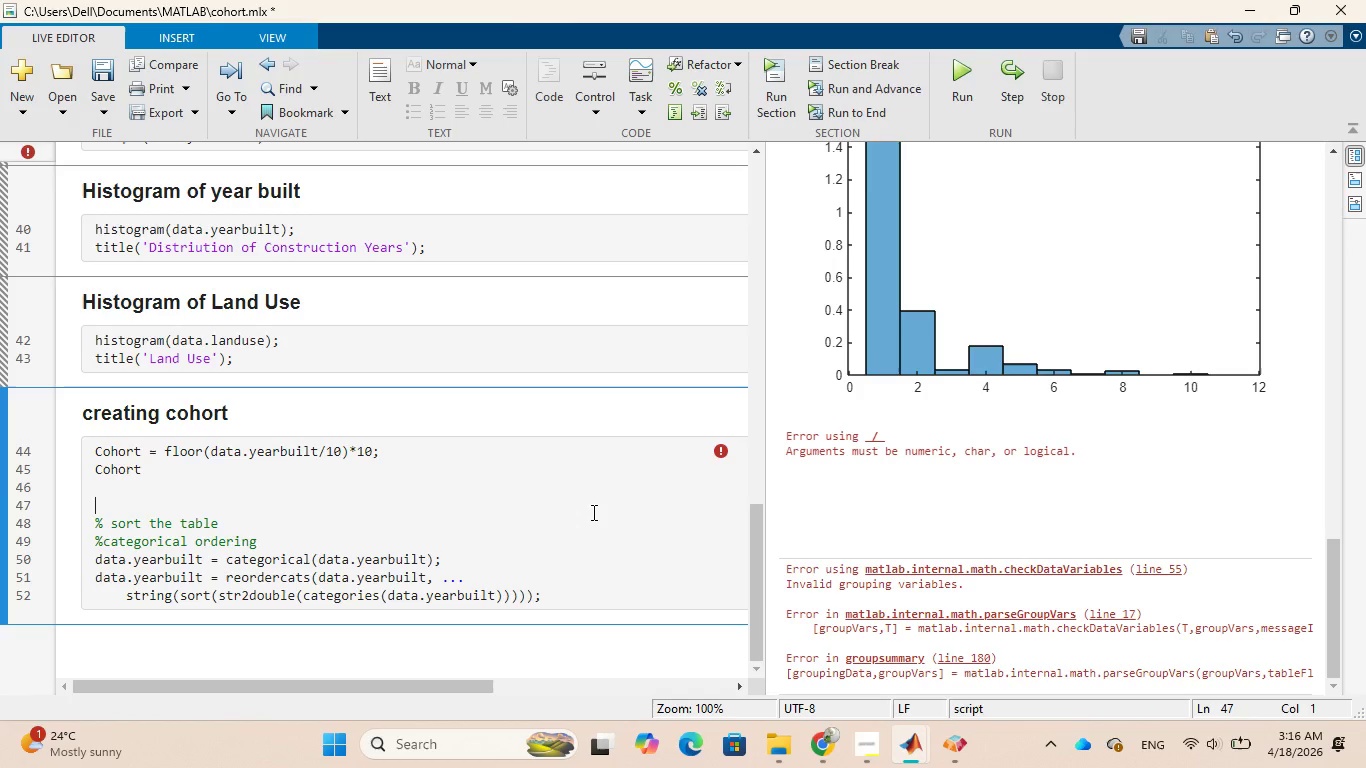 
wait(9.23)
 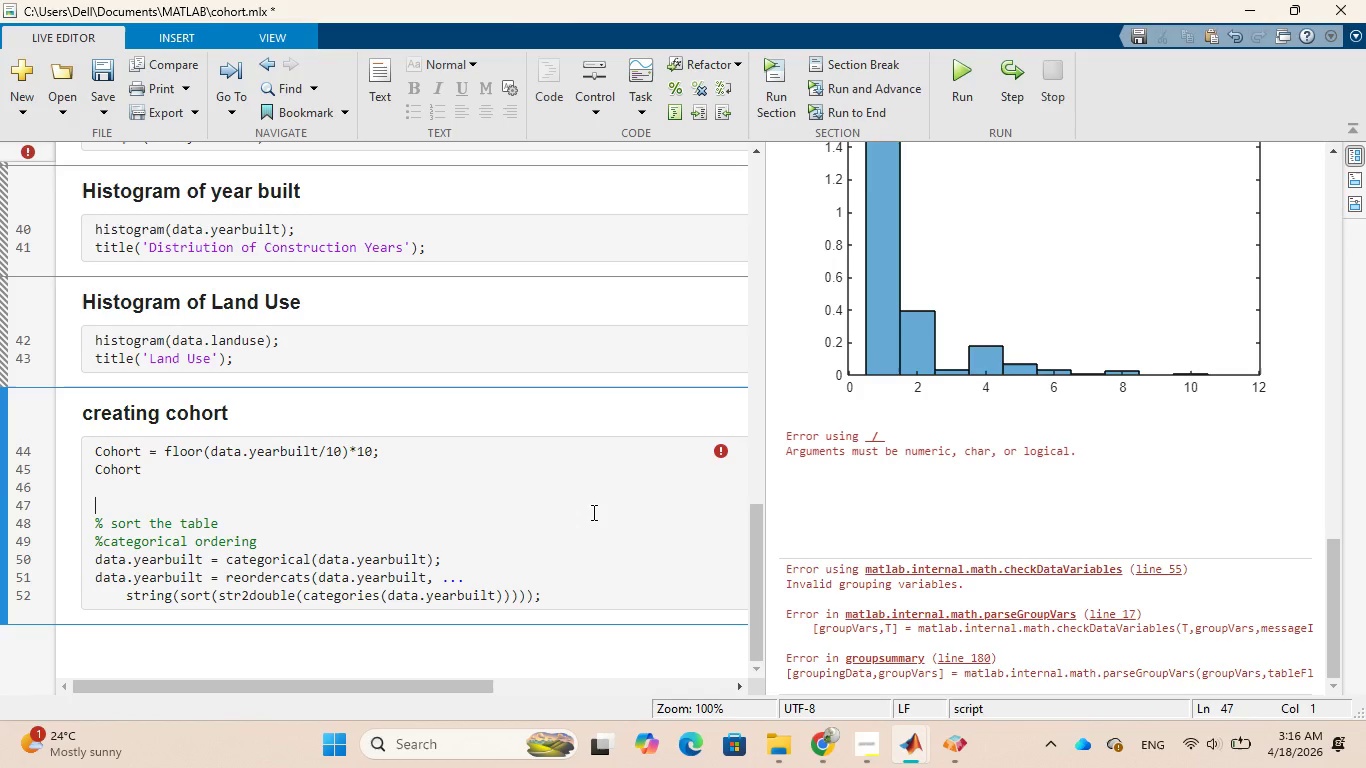 
left_click([550, 598])
 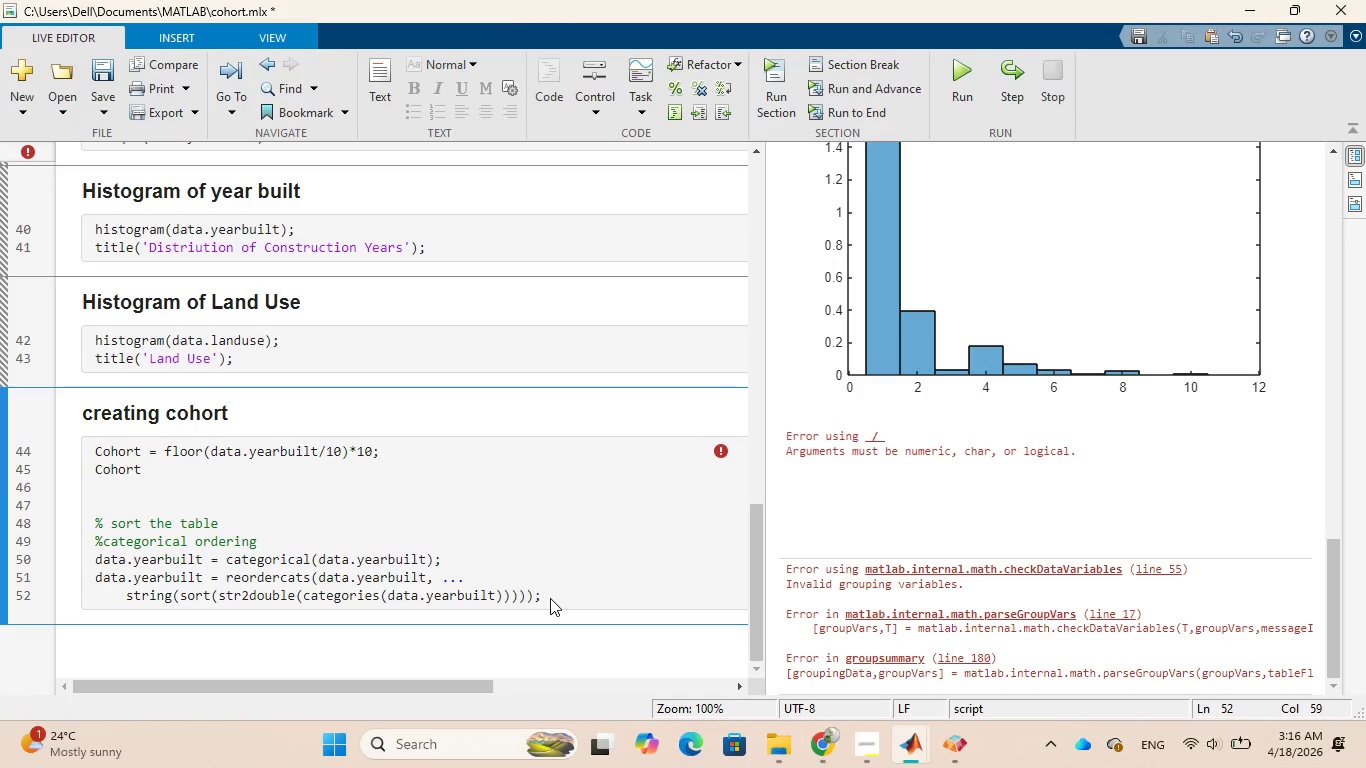 
key(Enter)
 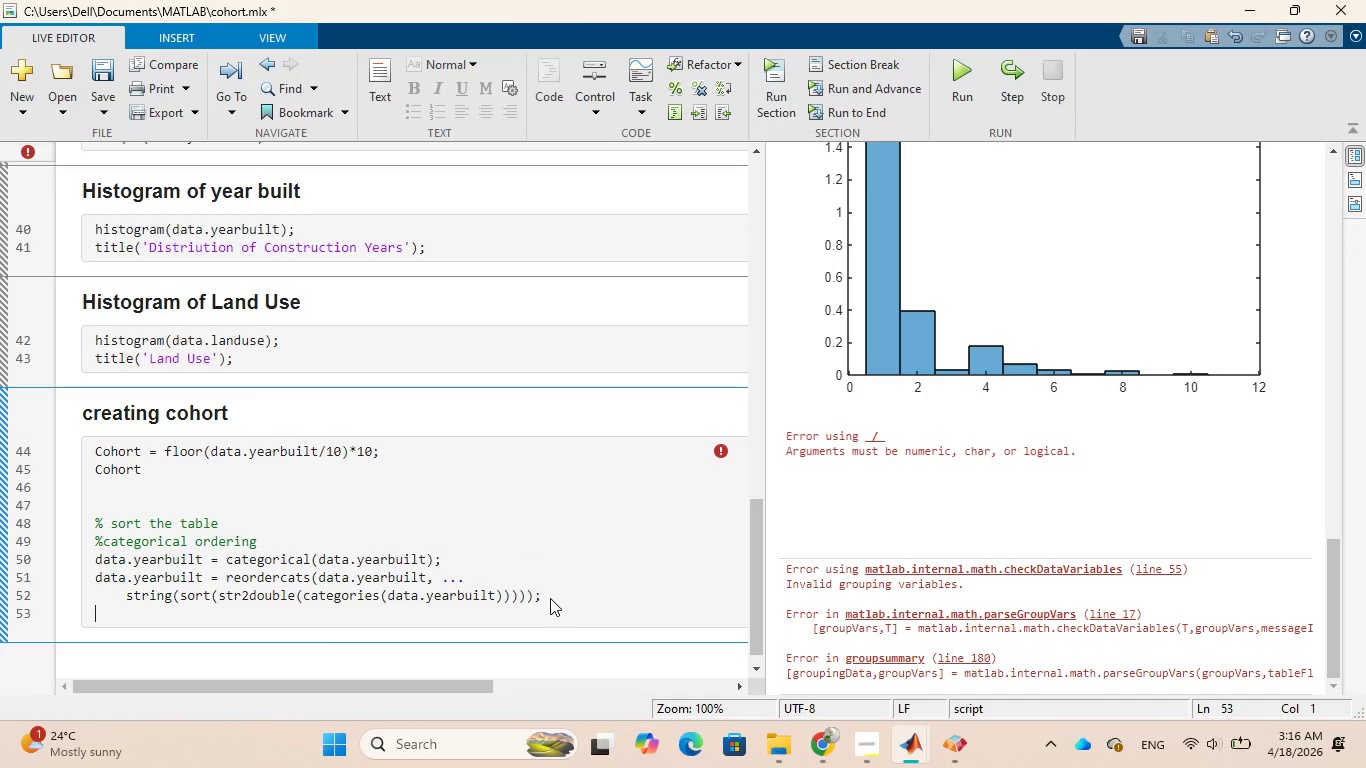 
type(%% Cohort Label)
 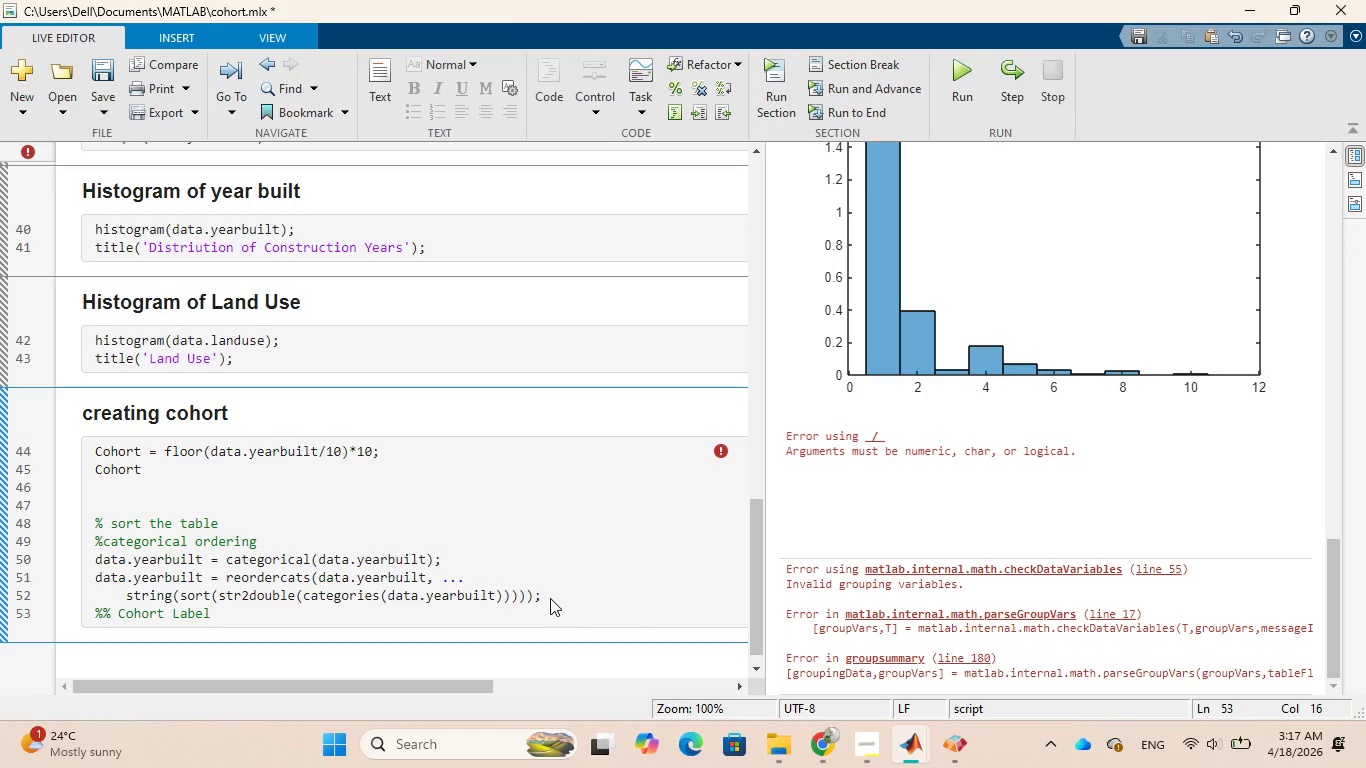 
key(Enter)
 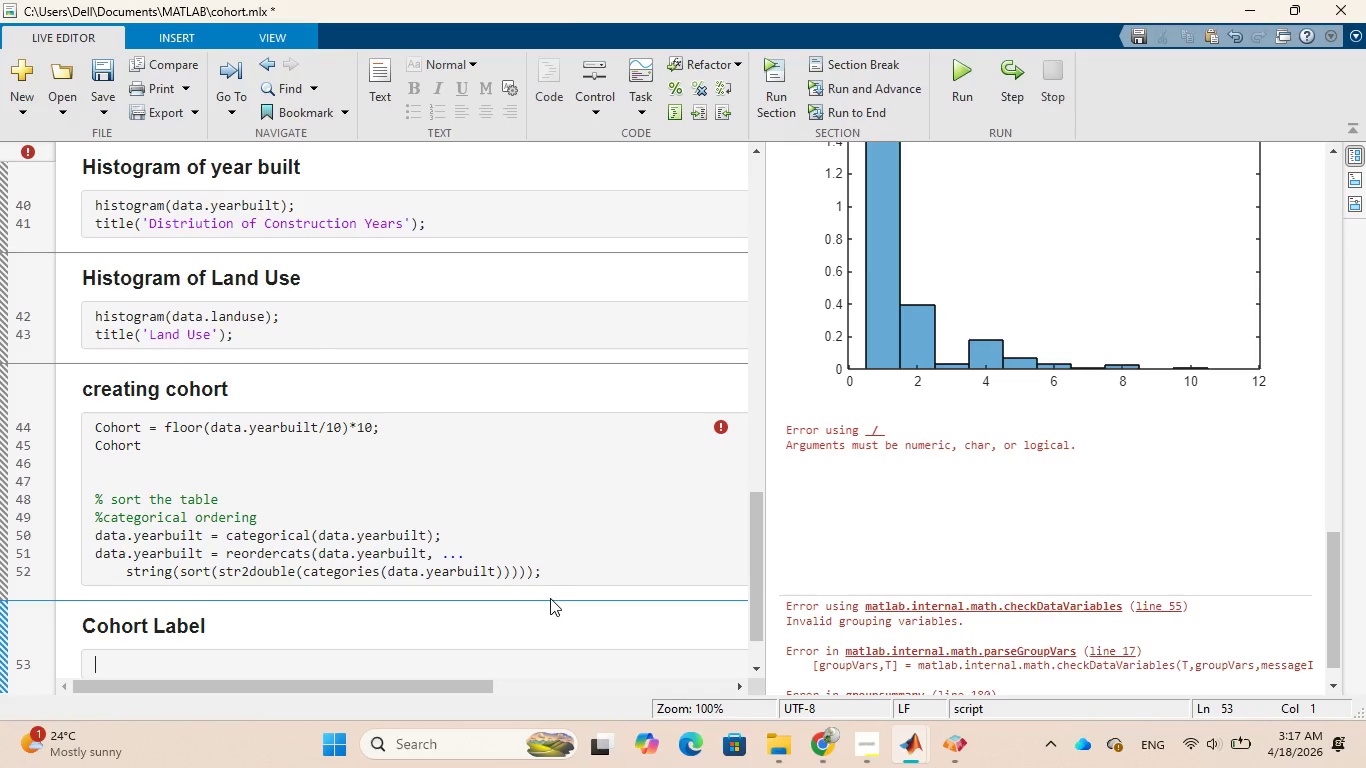 
key(Control+V)
 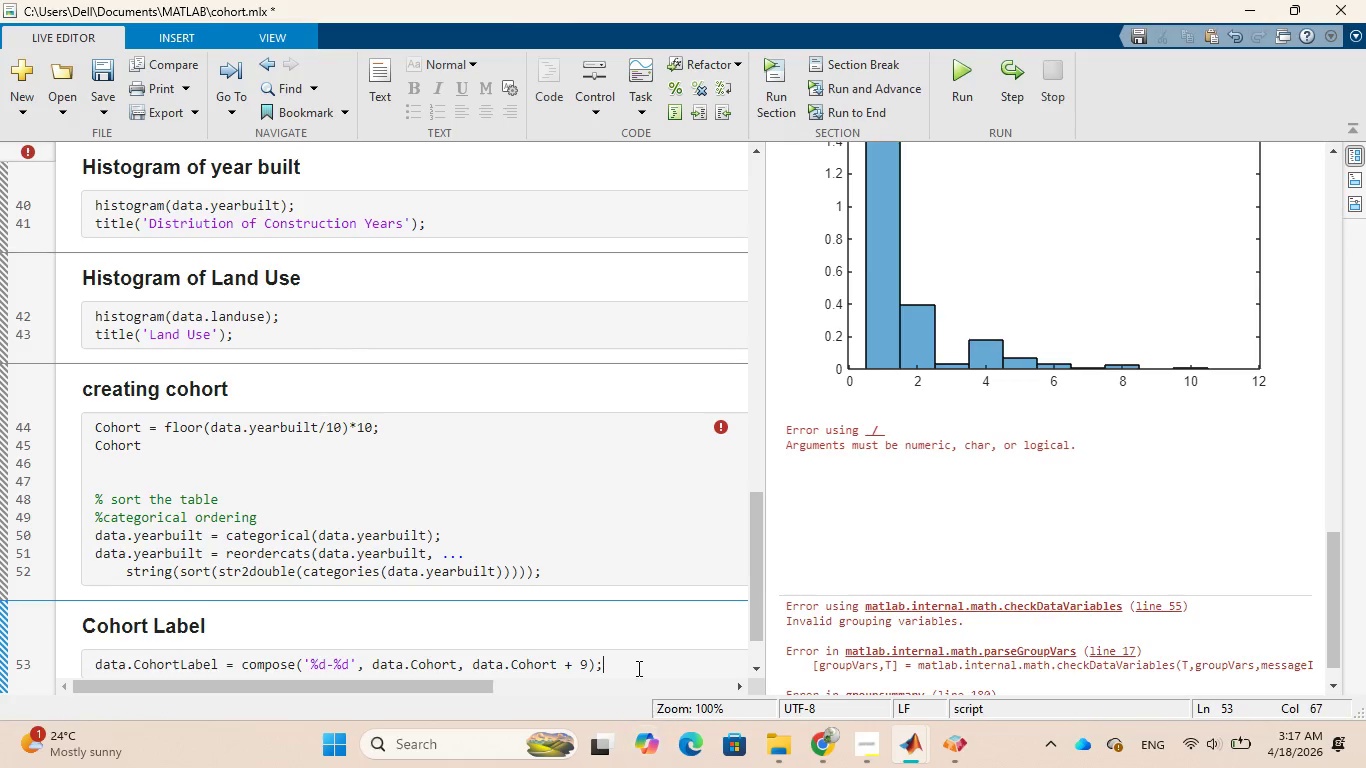 
left_click([629, 677])
 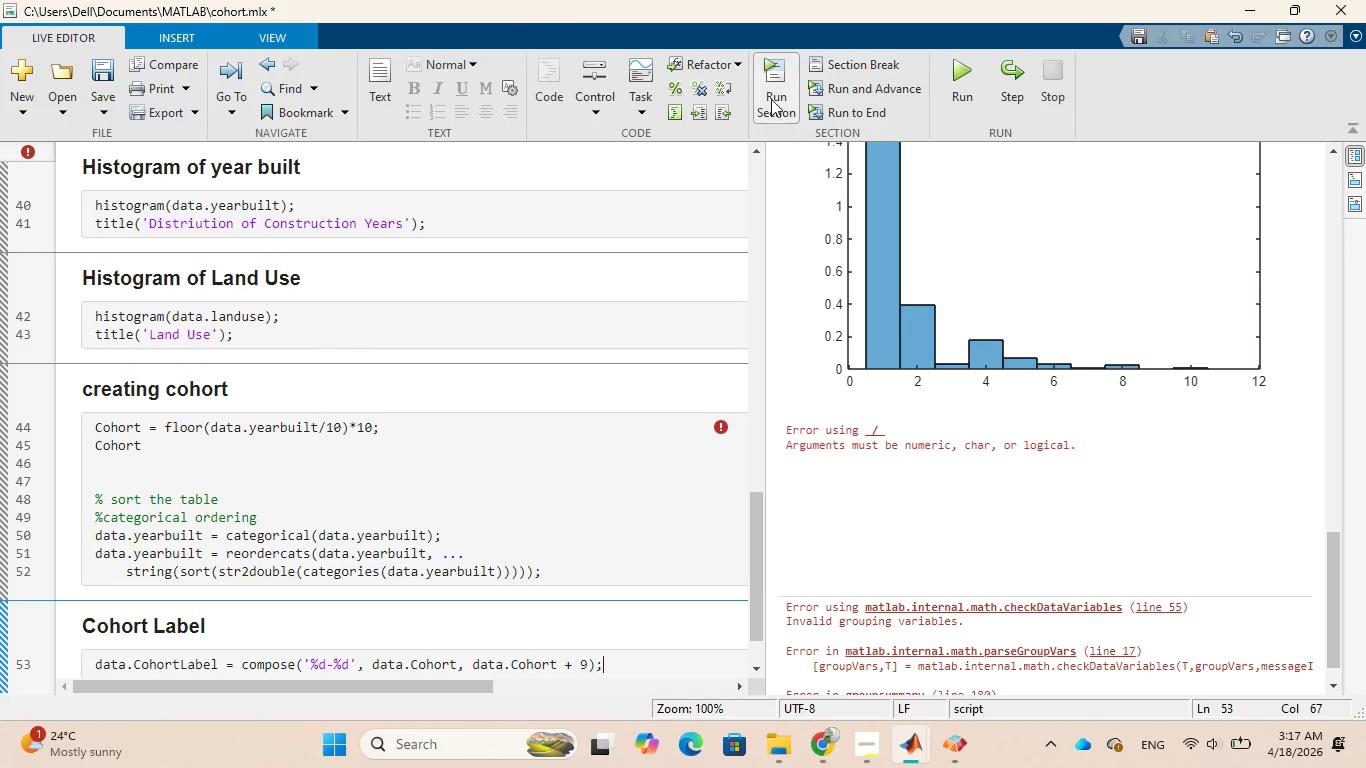 
left_click([771, 85])
 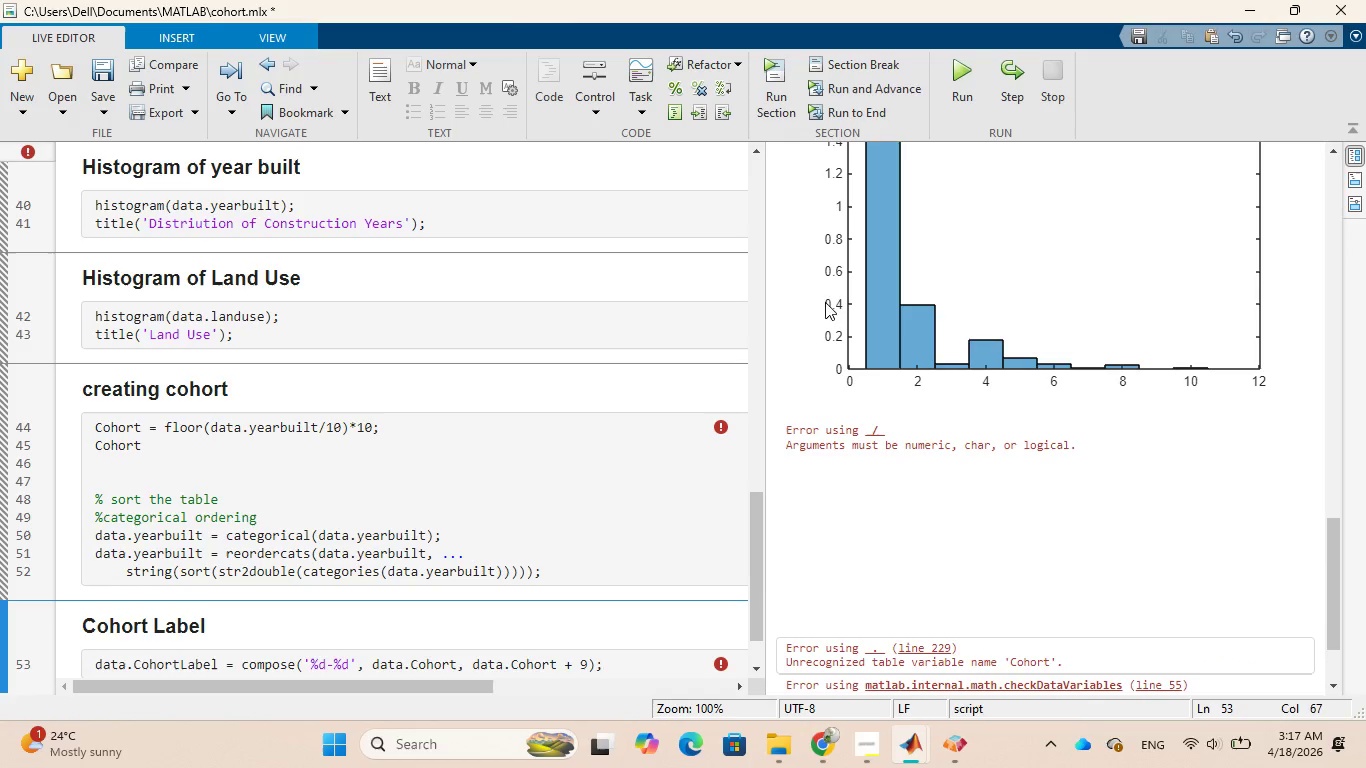 
scroll: coordinate [650, 558], scroll_direction: down, amount: 11.0
 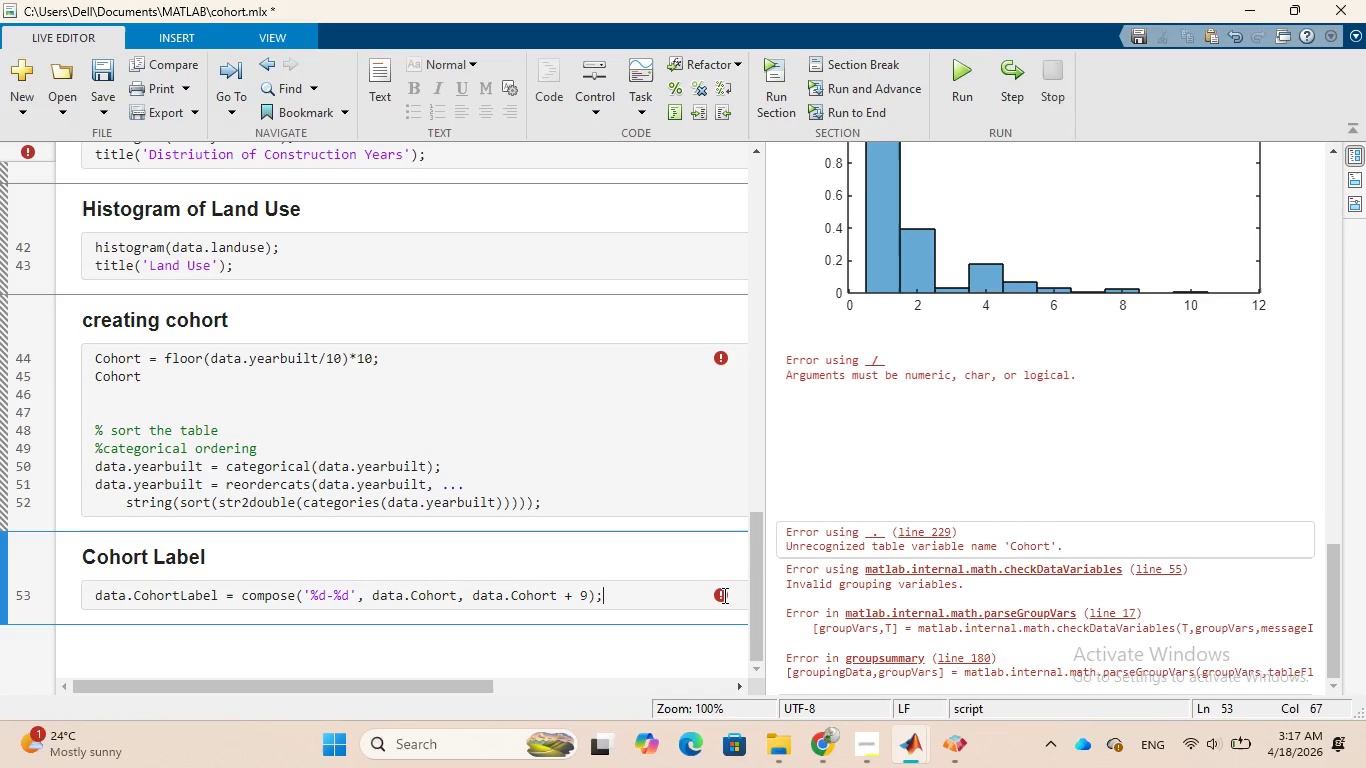 
left_click([723, 595])
 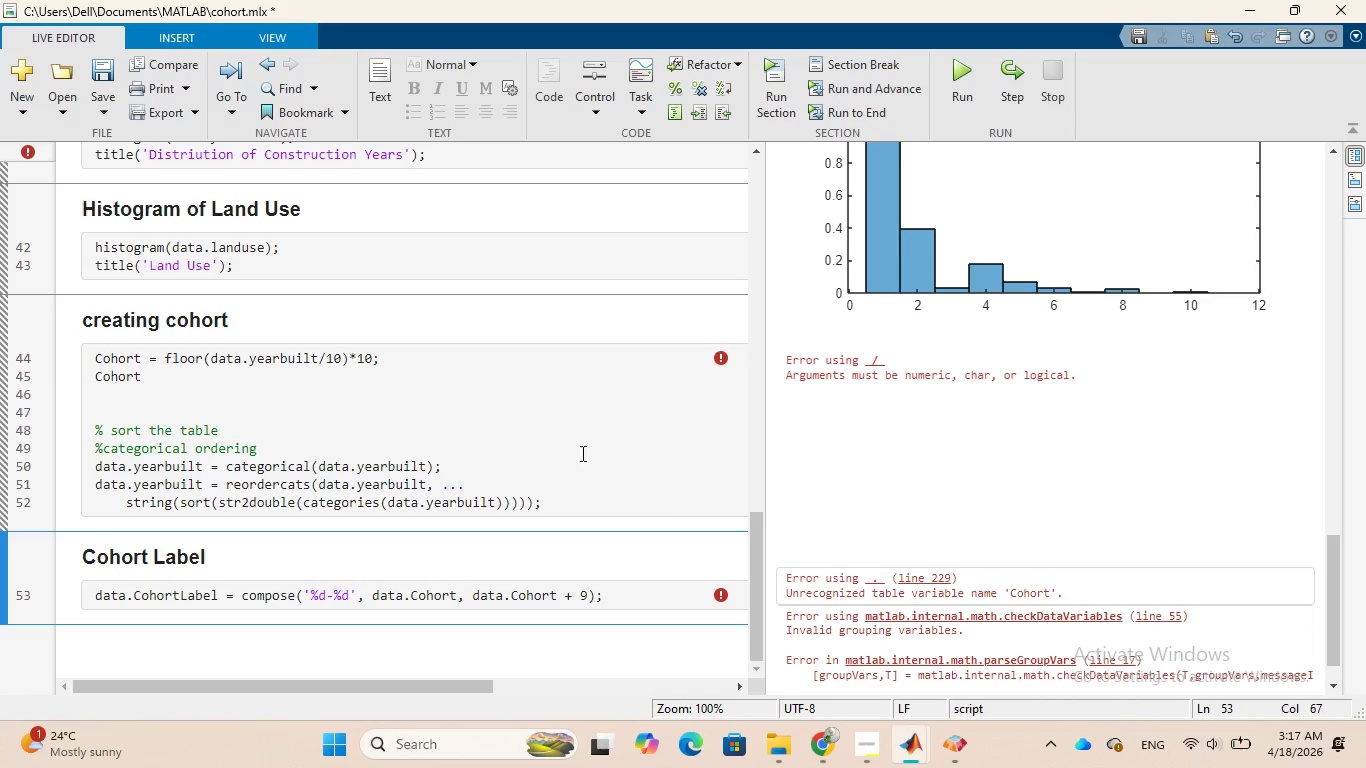 
left_click([575, 441])
 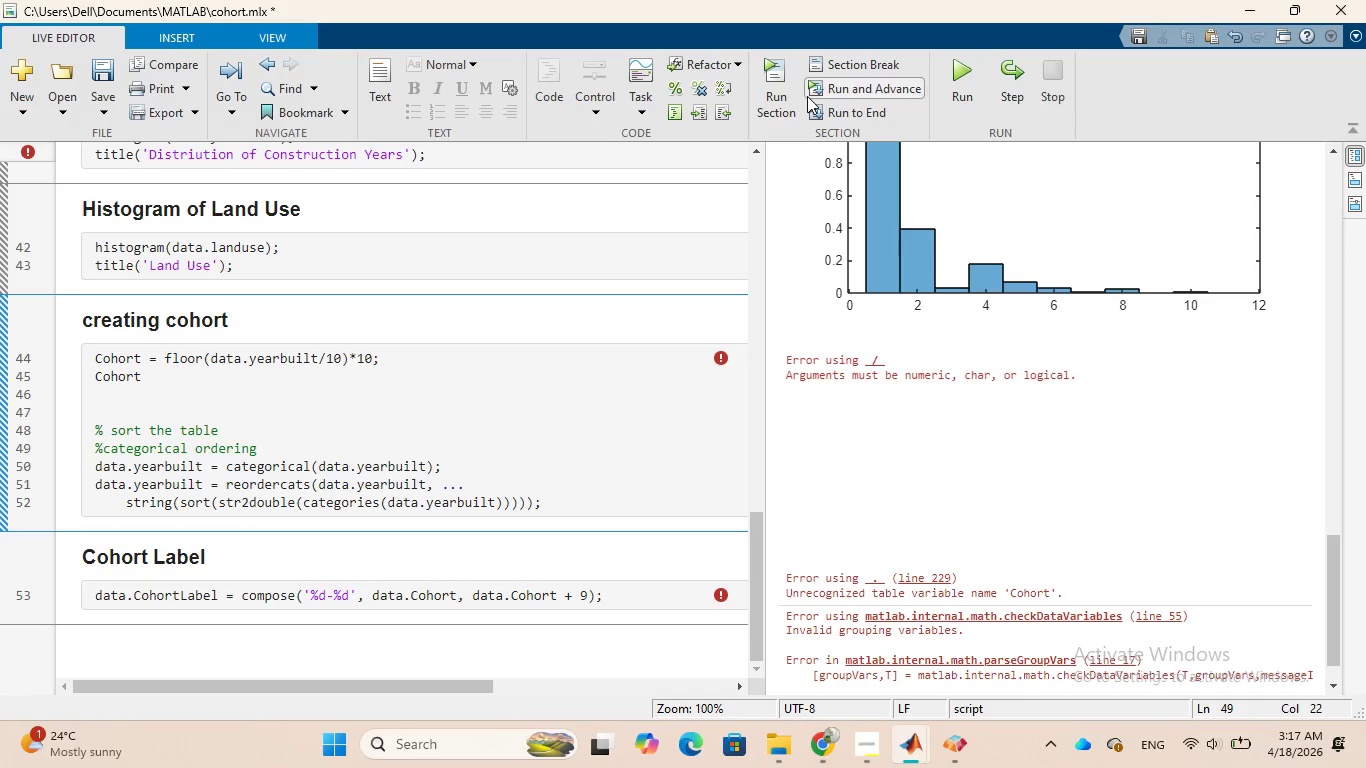 
left_click([771, 67])
 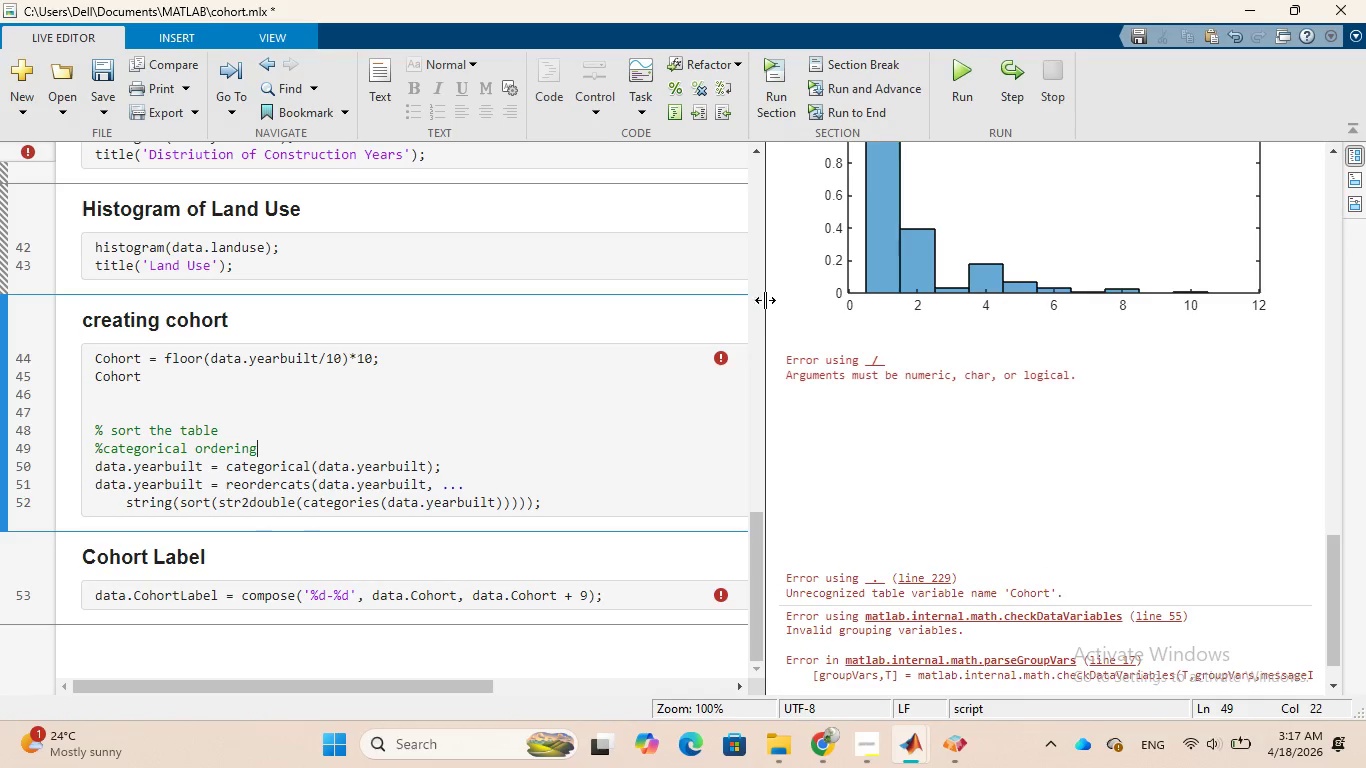 
scroll: coordinate [765, 353], scroll_direction: down, amount: 4.0
 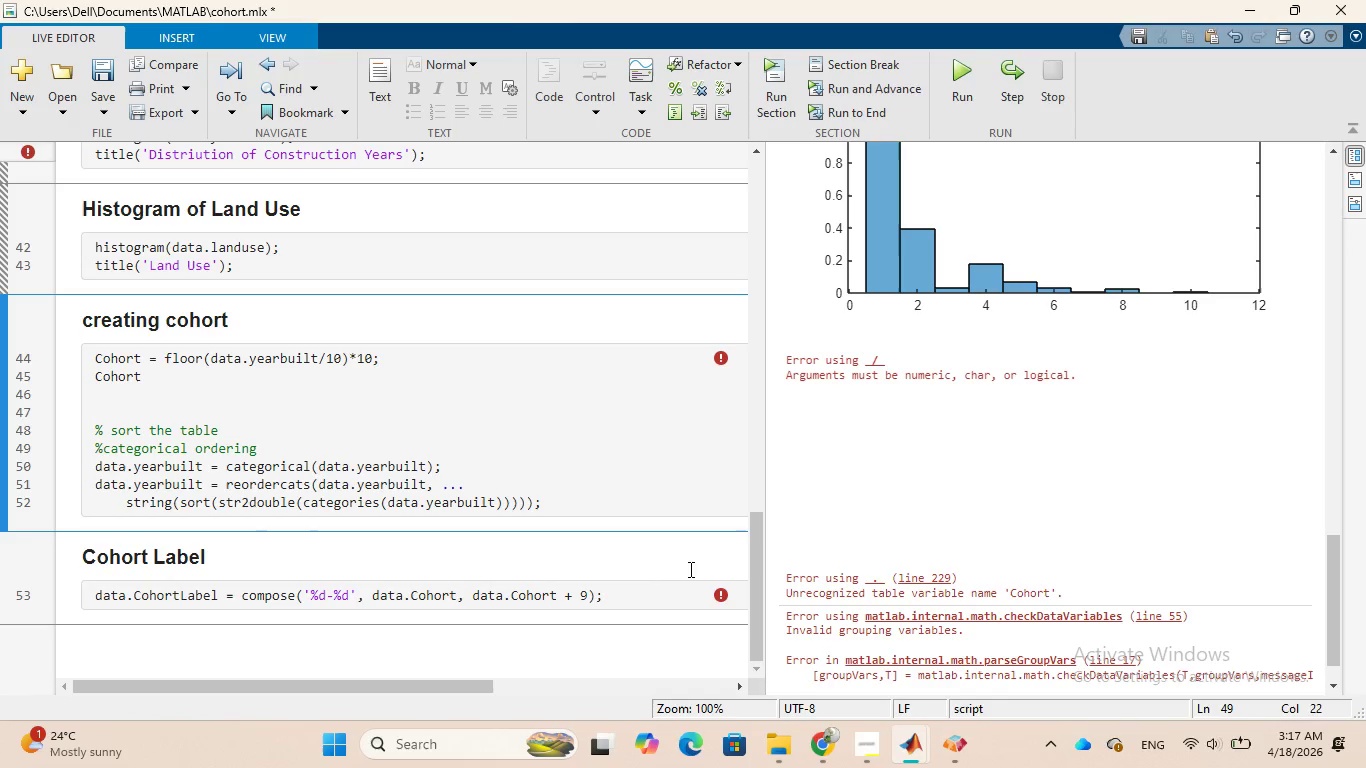 
left_click([639, 652])
 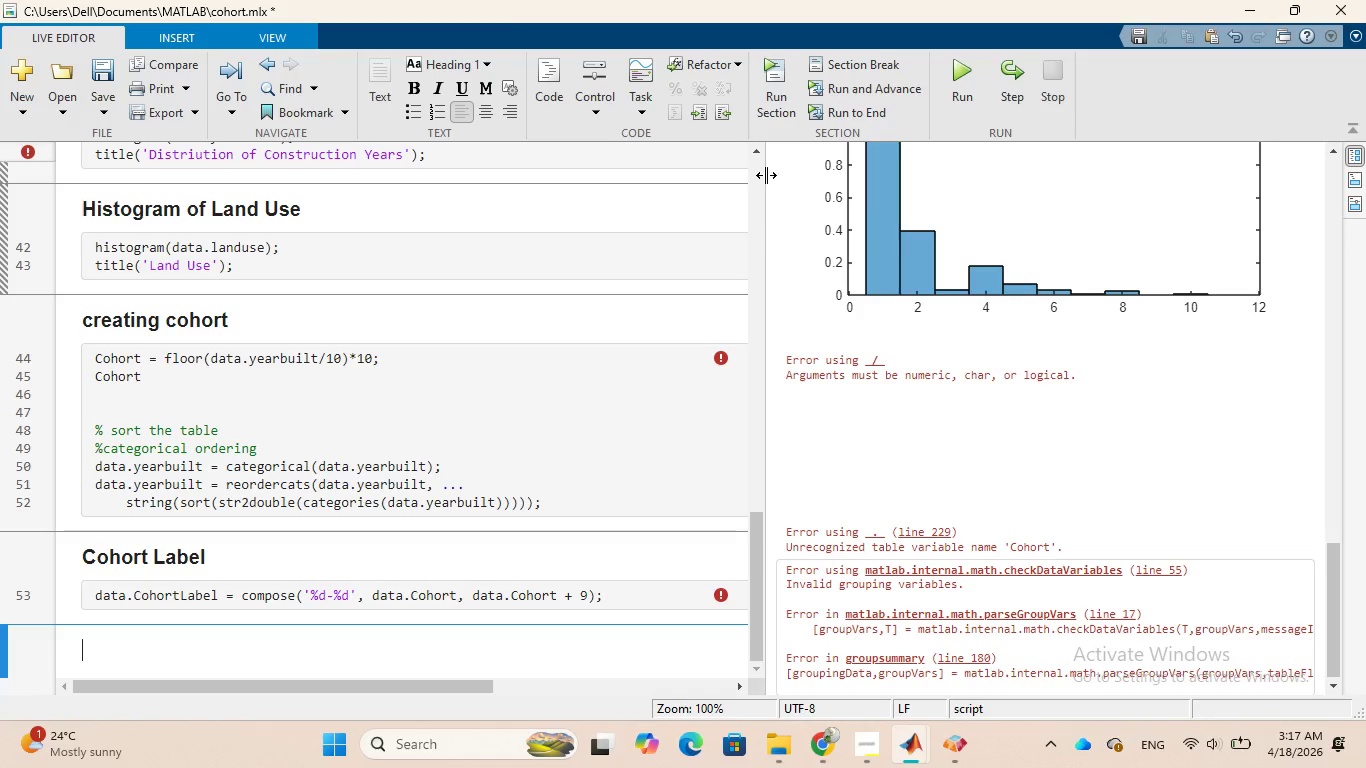 
left_click([768, 99])
 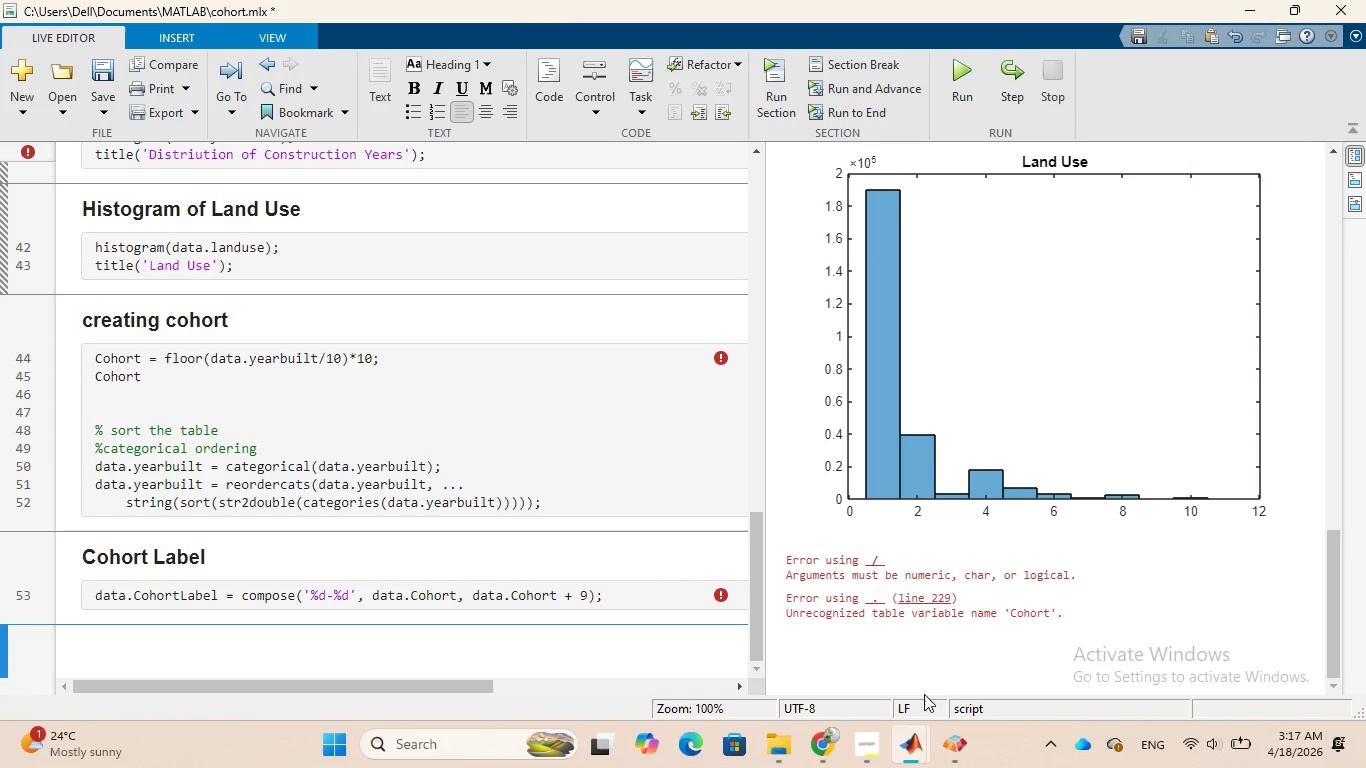 
wait(13.52)
 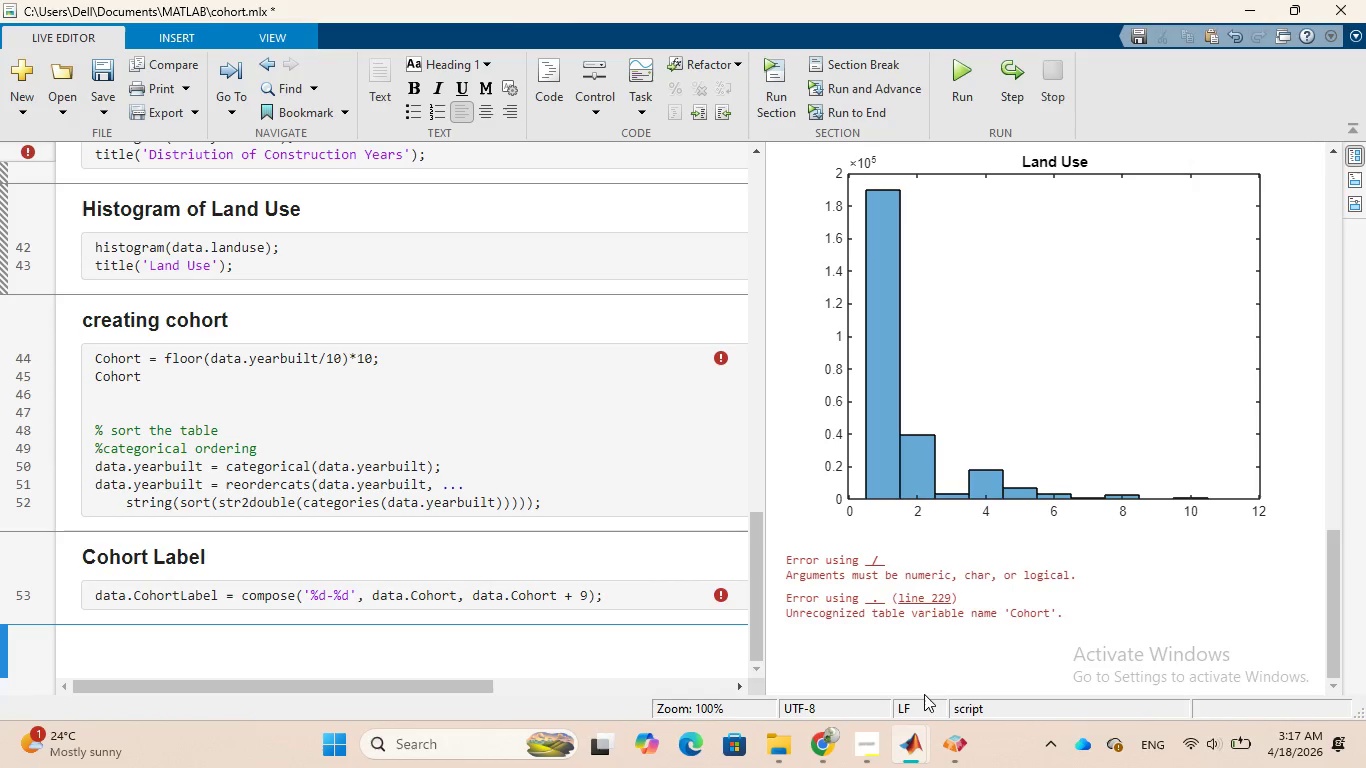 
left_click([815, 661])